 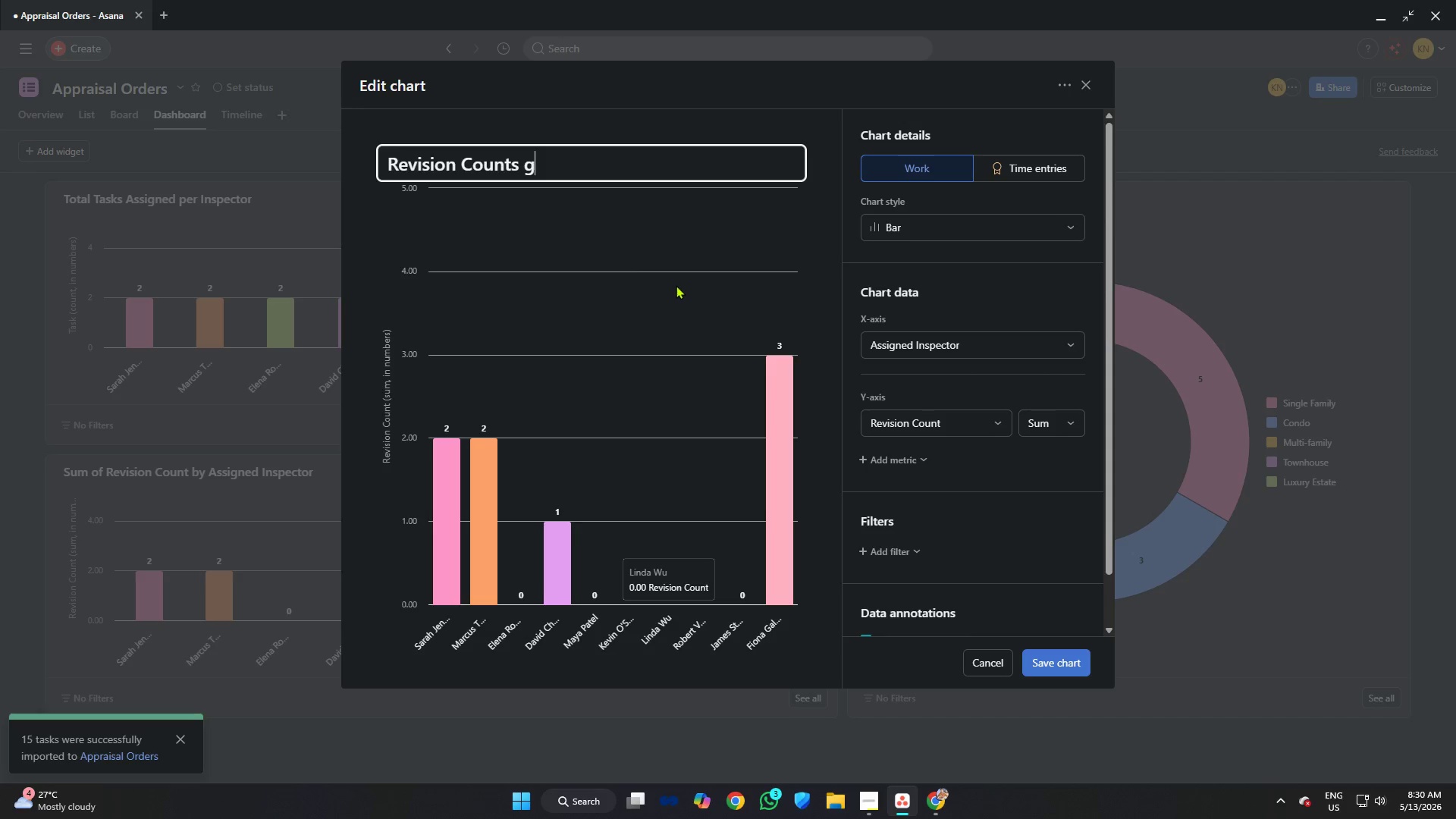 
hold_key(key=ShiftRight, duration=0.59)
 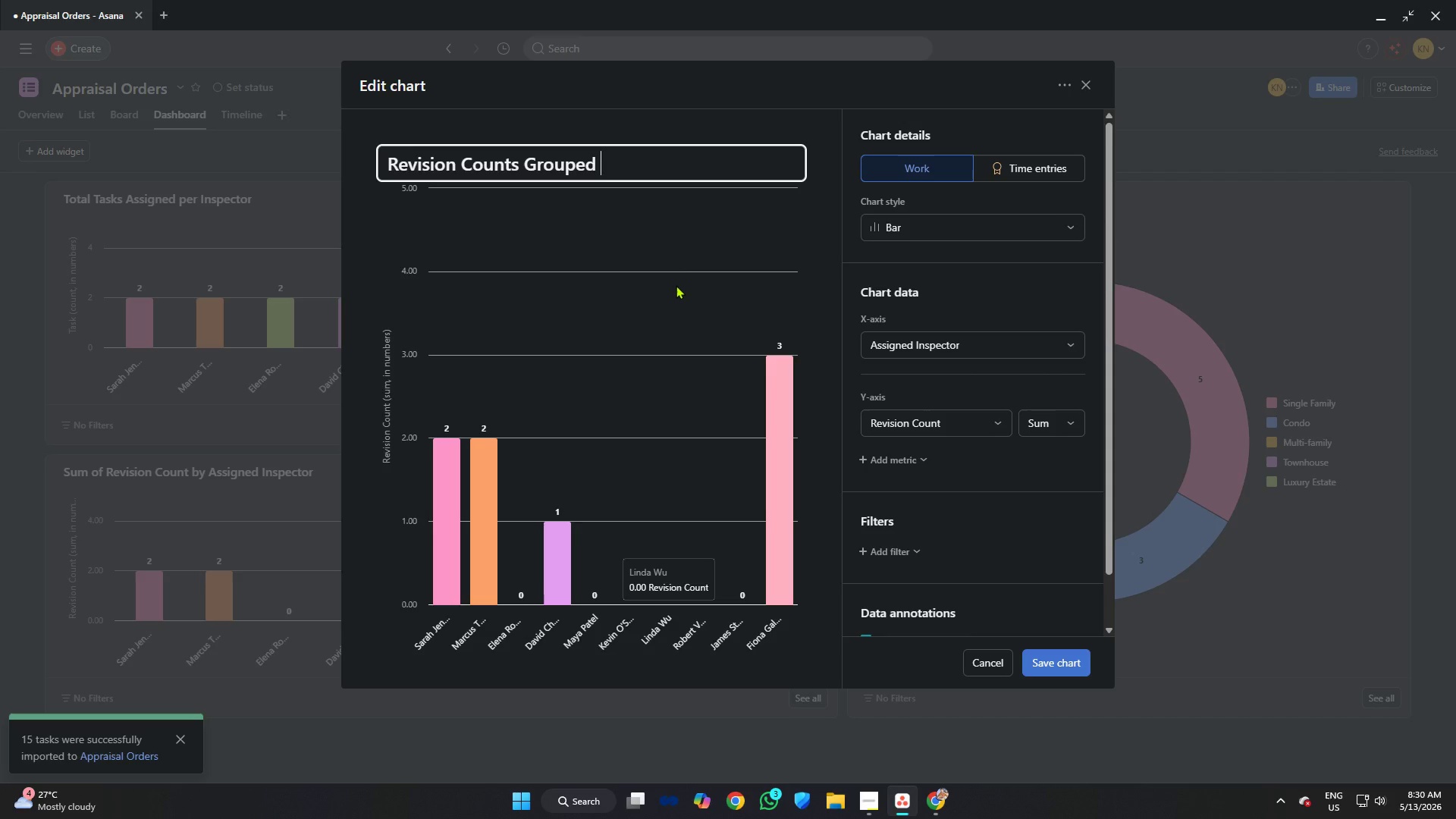 
hold_key(key=ShiftRight, duration=0.41)
 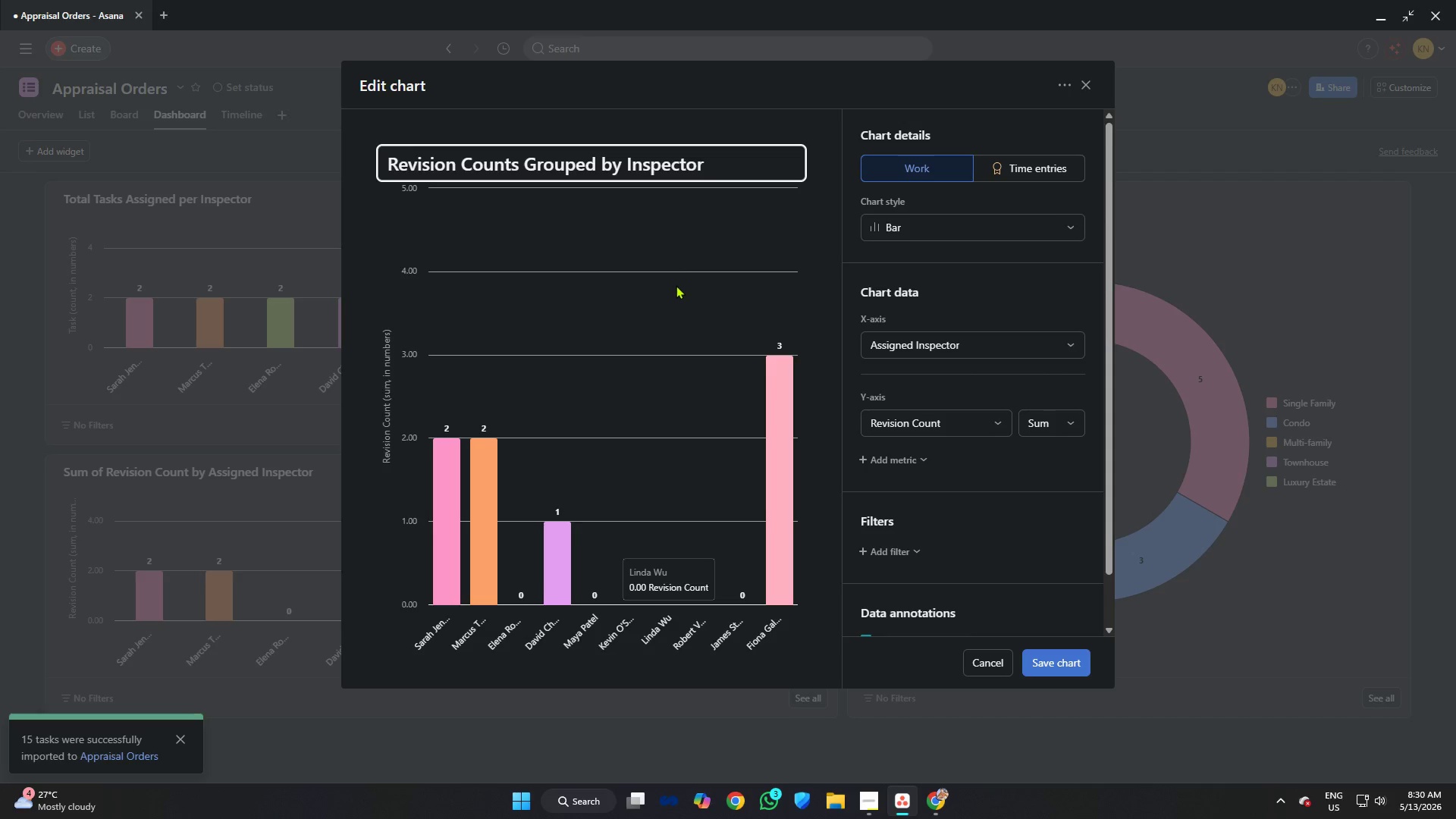 
wait(5.11)
 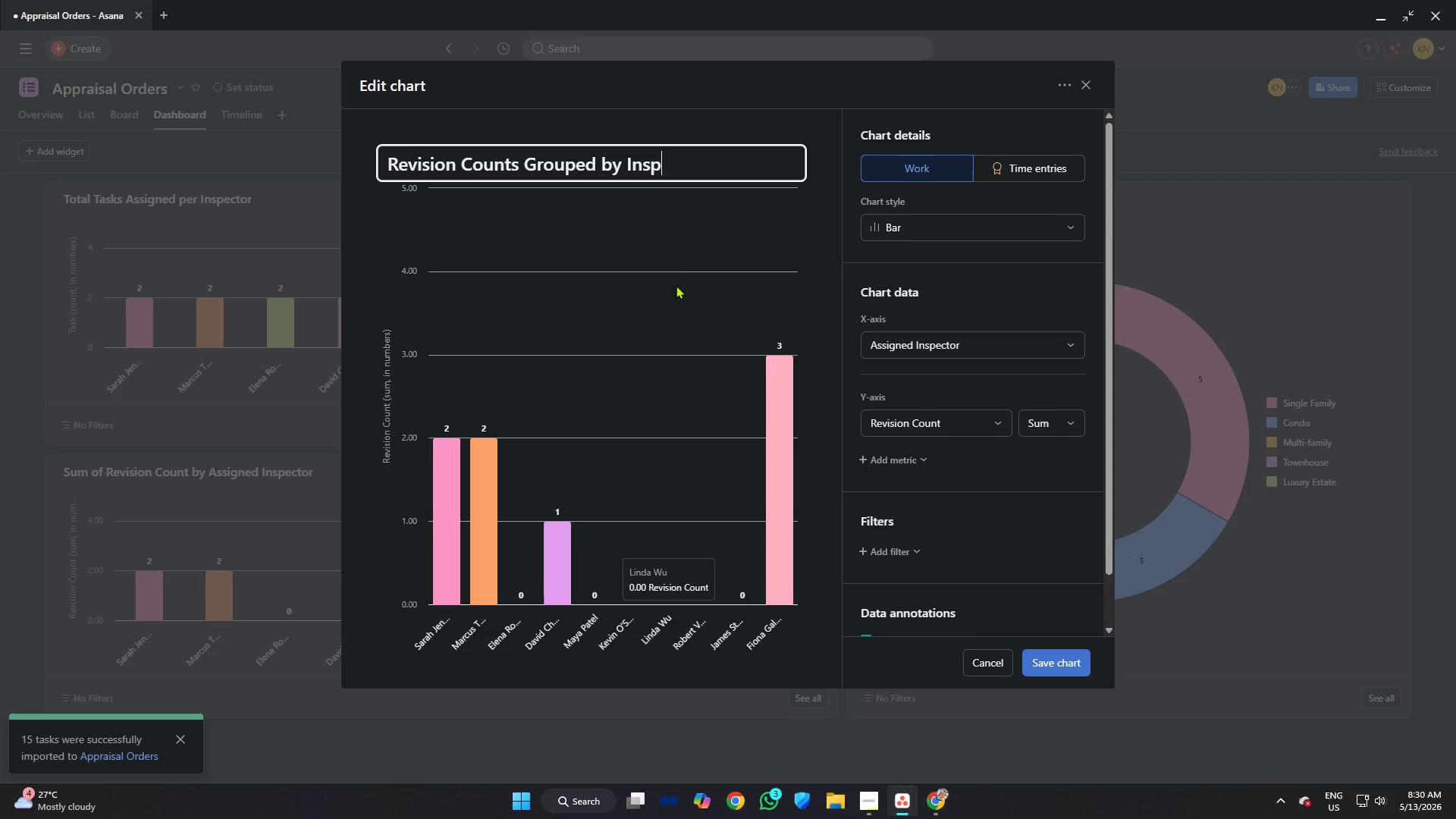 
left_click([1073, 657])
 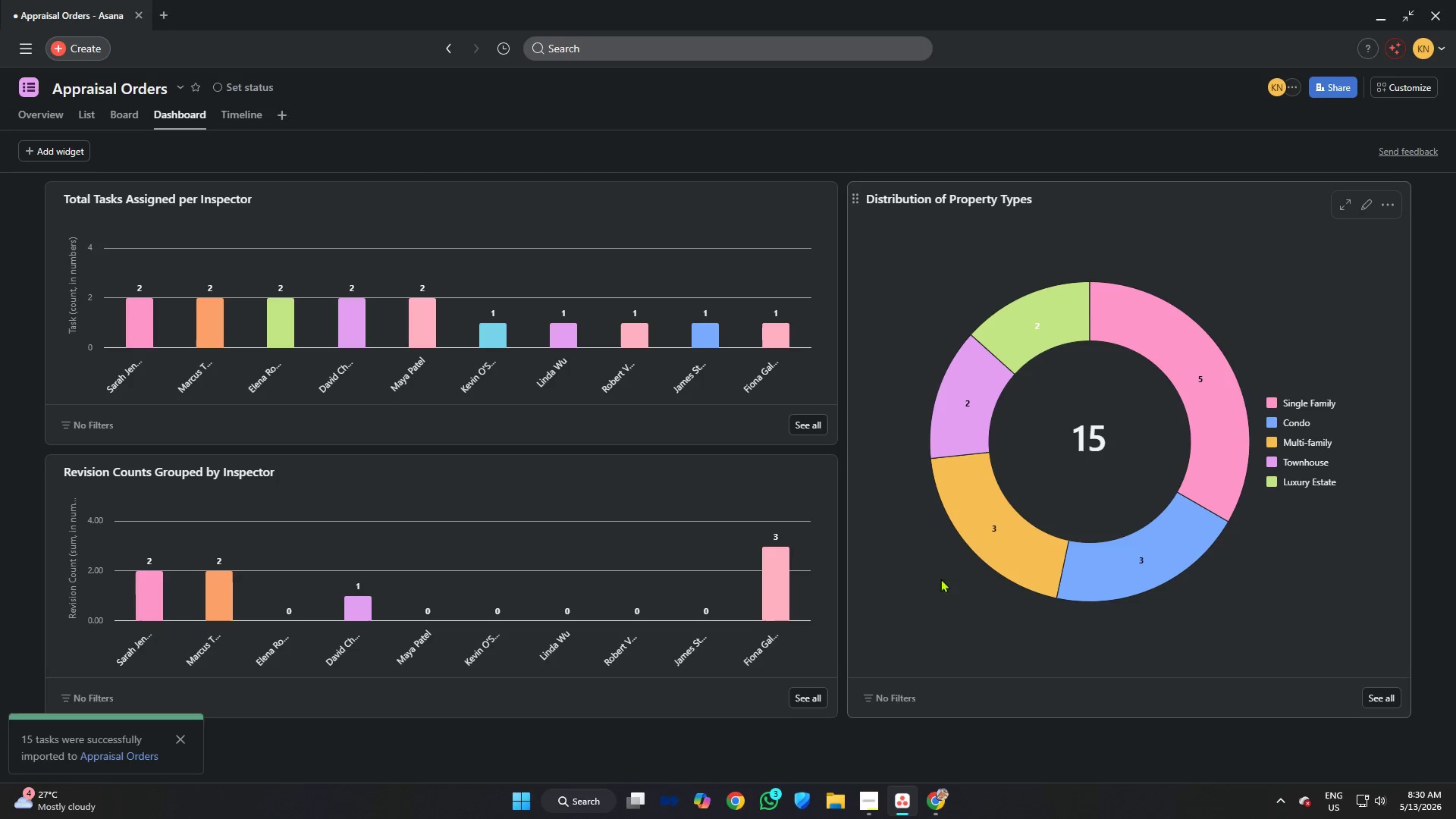 
wait(5.55)
 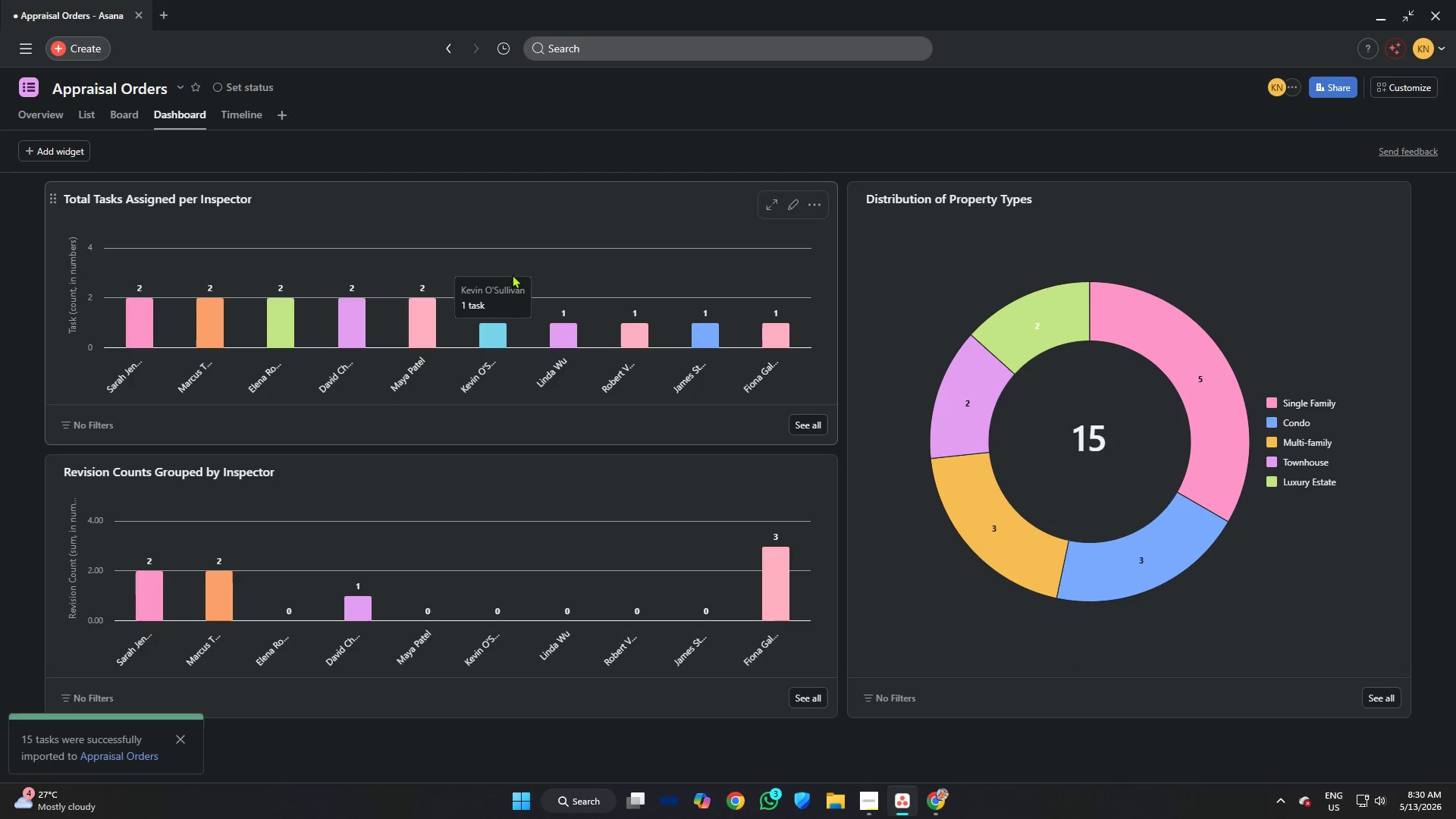 
scroll: coordinate [754, 637], scroll_direction: none, amount: 0.0
 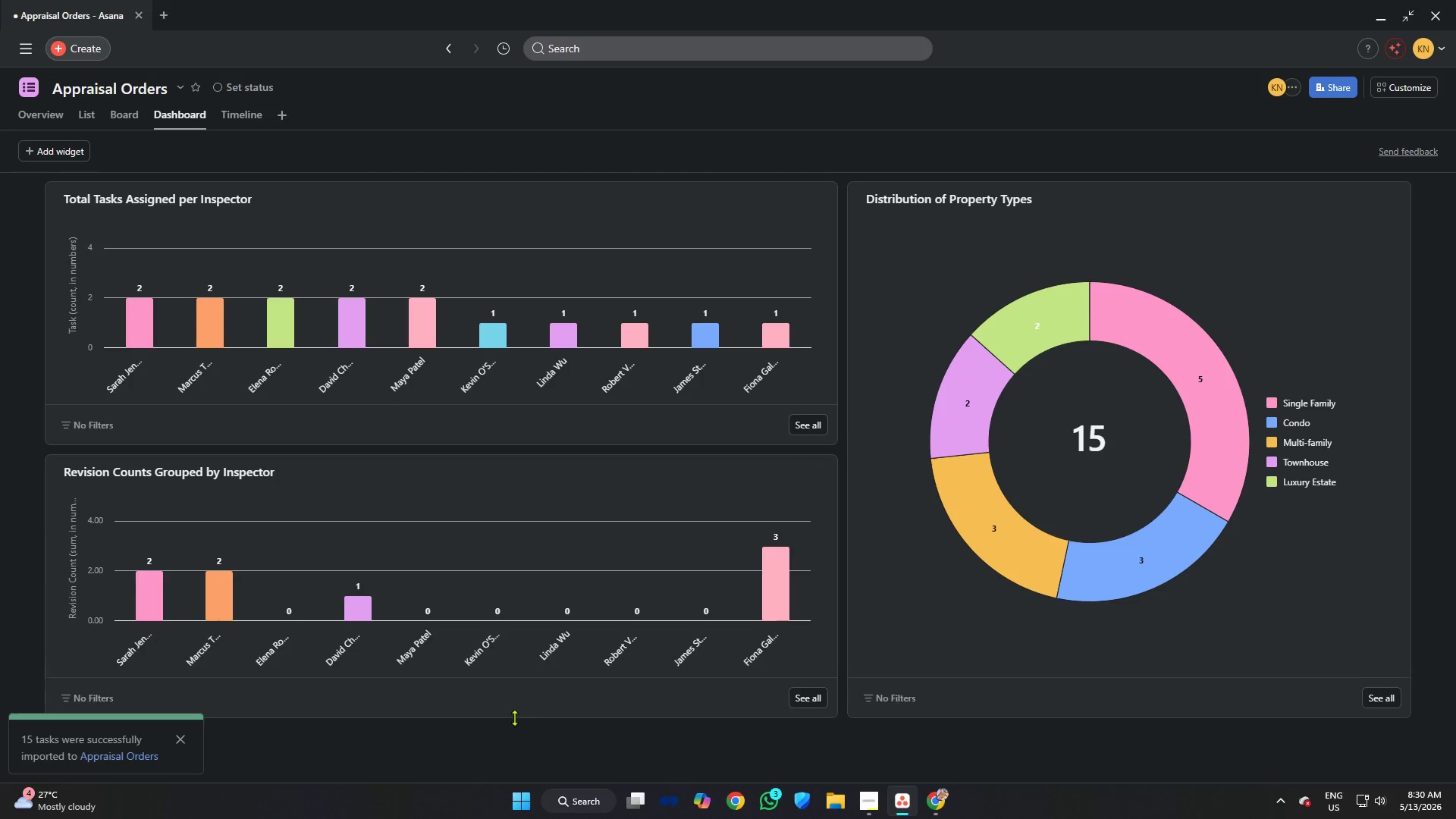 
left_click_drag(start_coordinate=[515, 716], to_coordinate=[526, 763])
 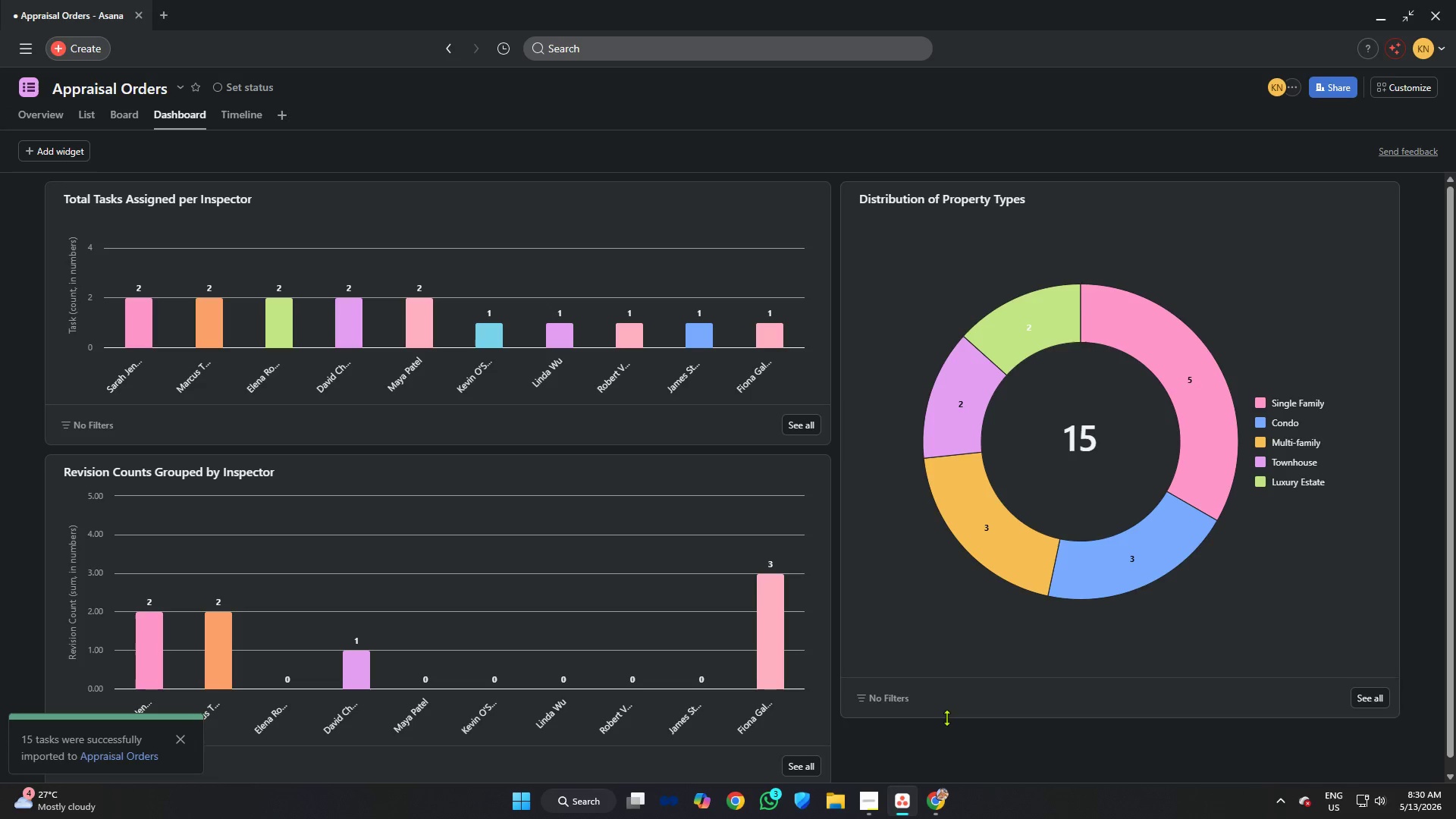 
left_click_drag(start_coordinate=[951, 714], to_coordinate=[972, 790])
 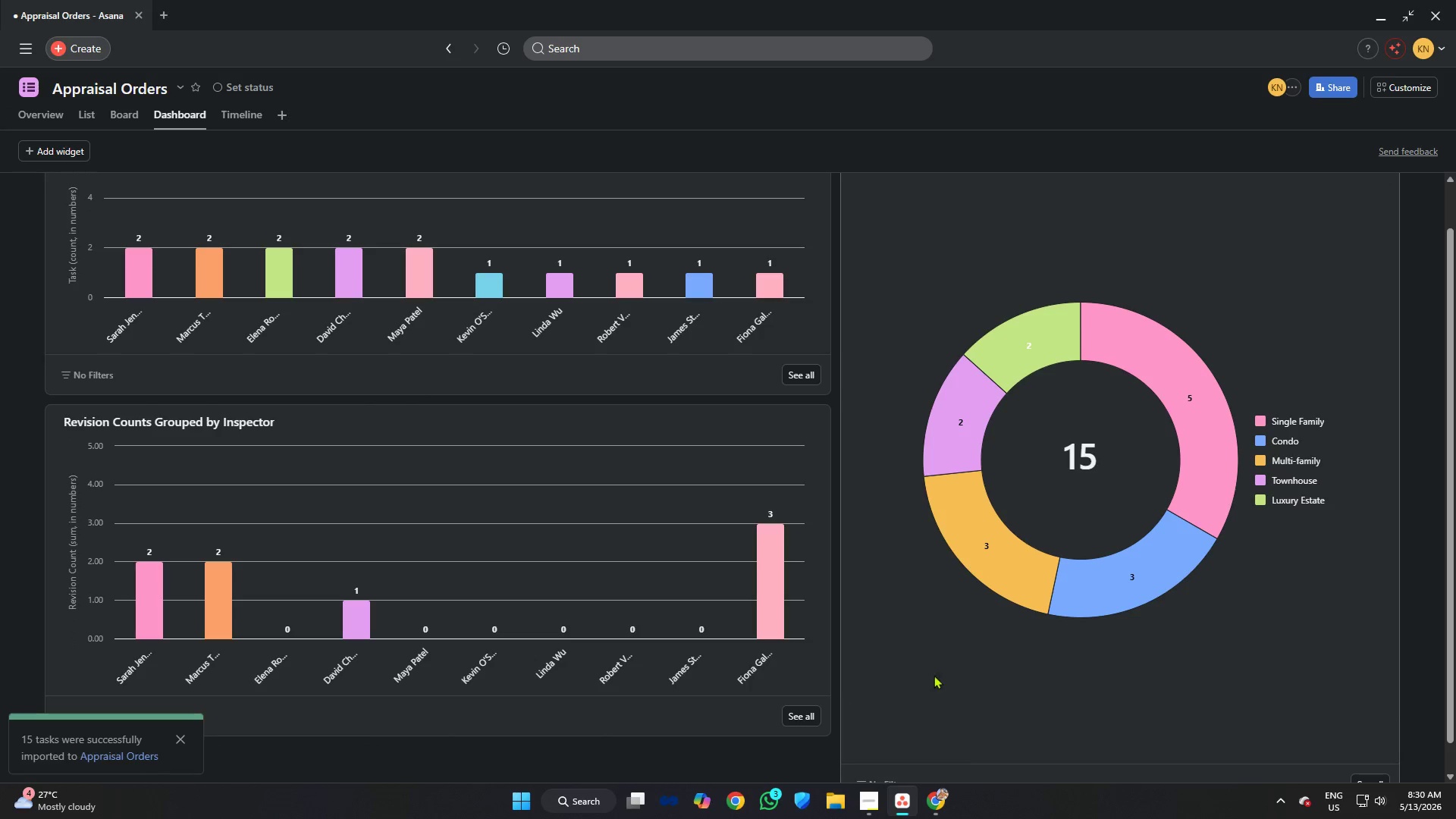 
scroll: coordinate [939, 598], scroll_direction: down, amount: 3.0
 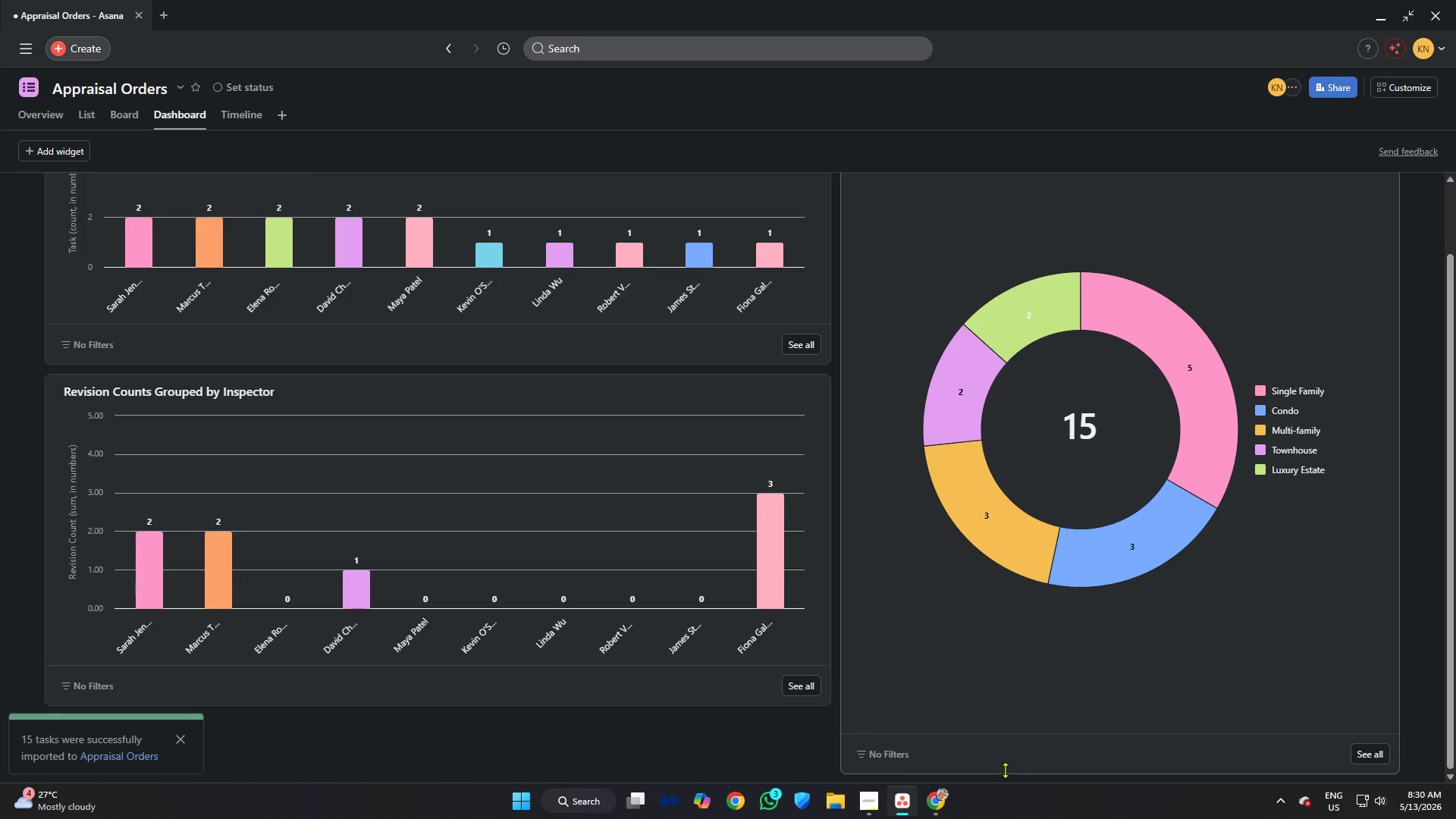 
left_click_drag(start_coordinate=[1005, 770], to_coordinate=[996, 755])
 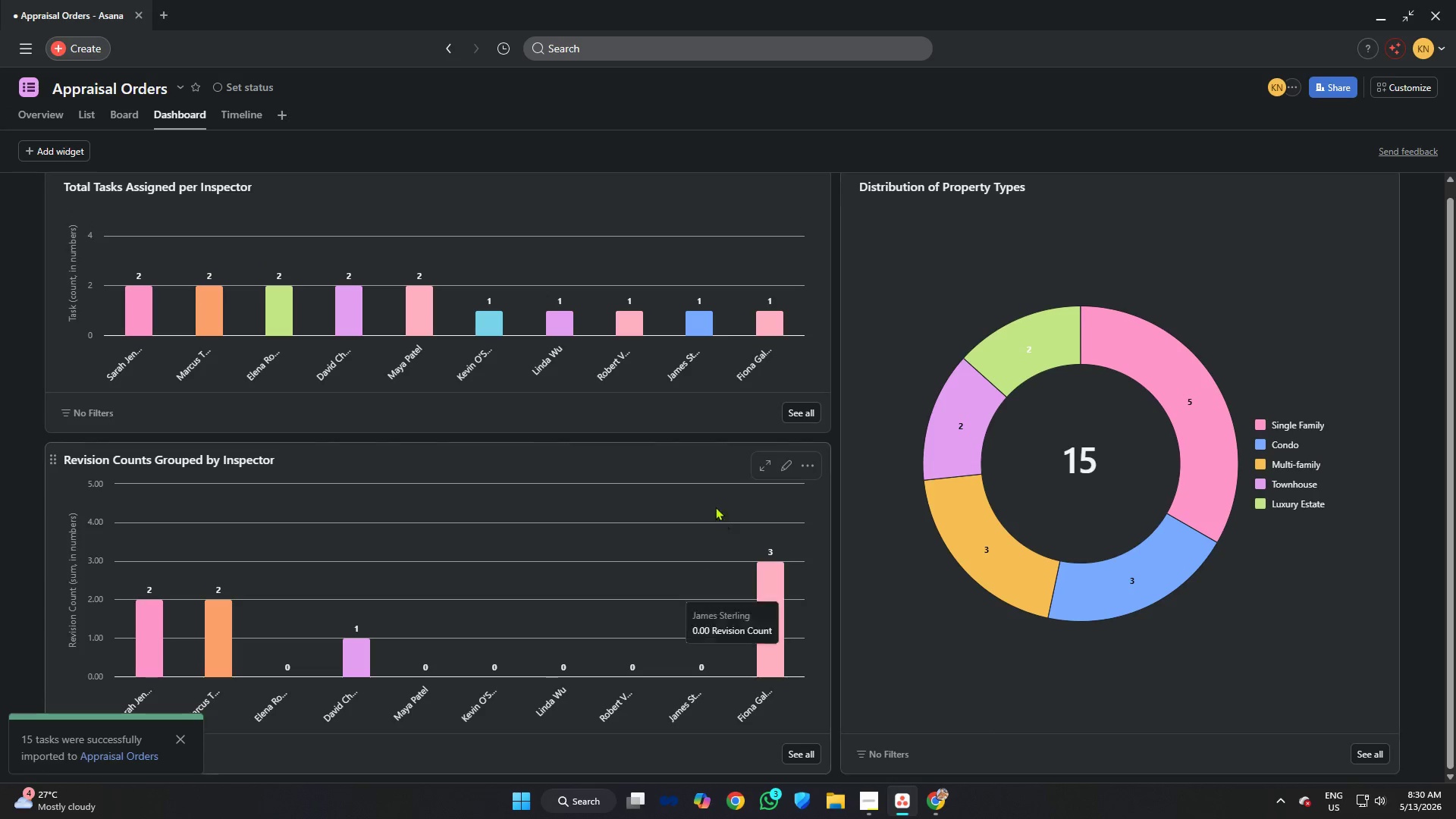 
scroll: coordinate [689, 437], scroll_direction: up, amount: 3.0
 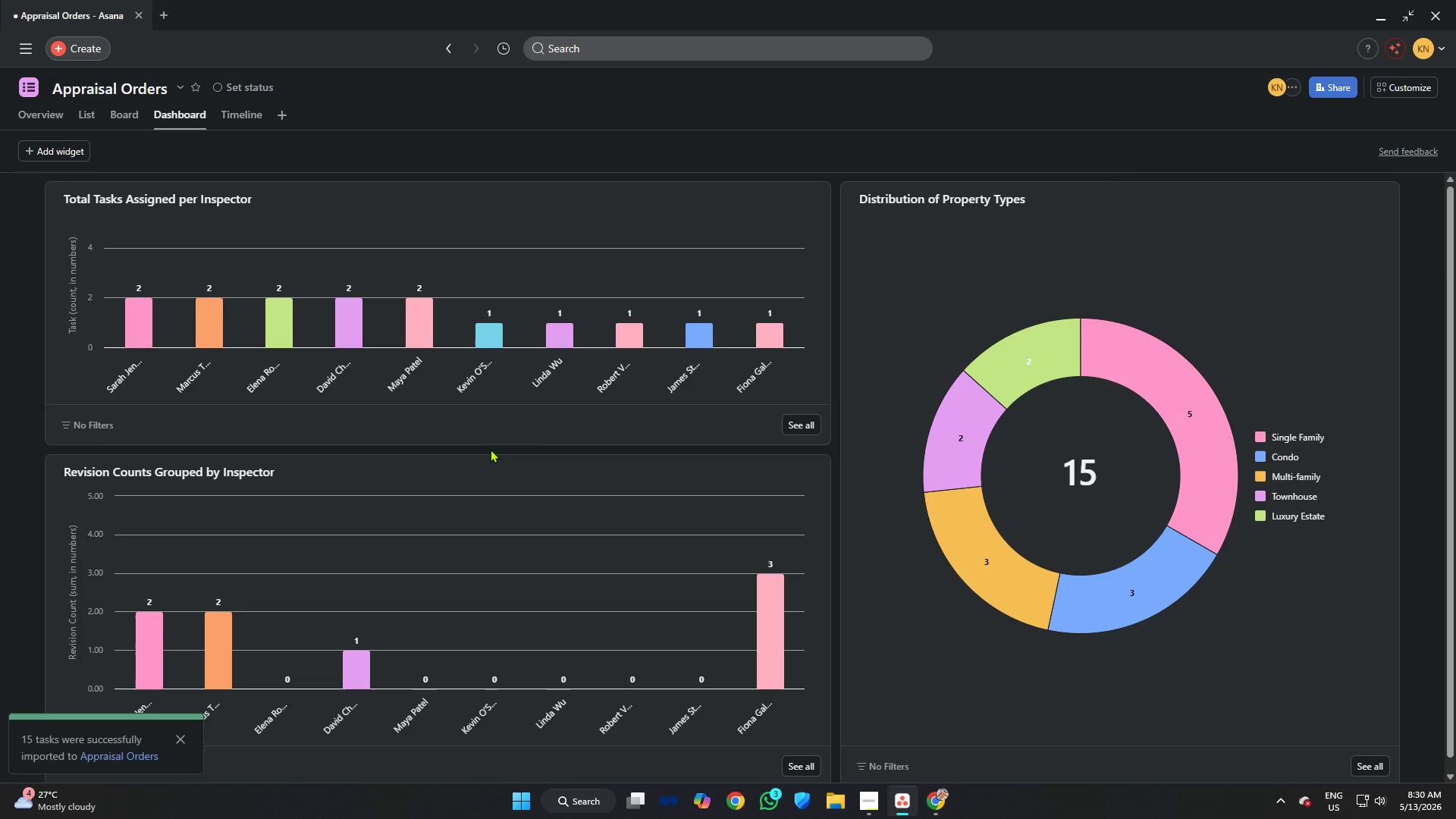 
left_click_drag(start_coordinate=[488, 439], to_coordinate=[492, 460])
 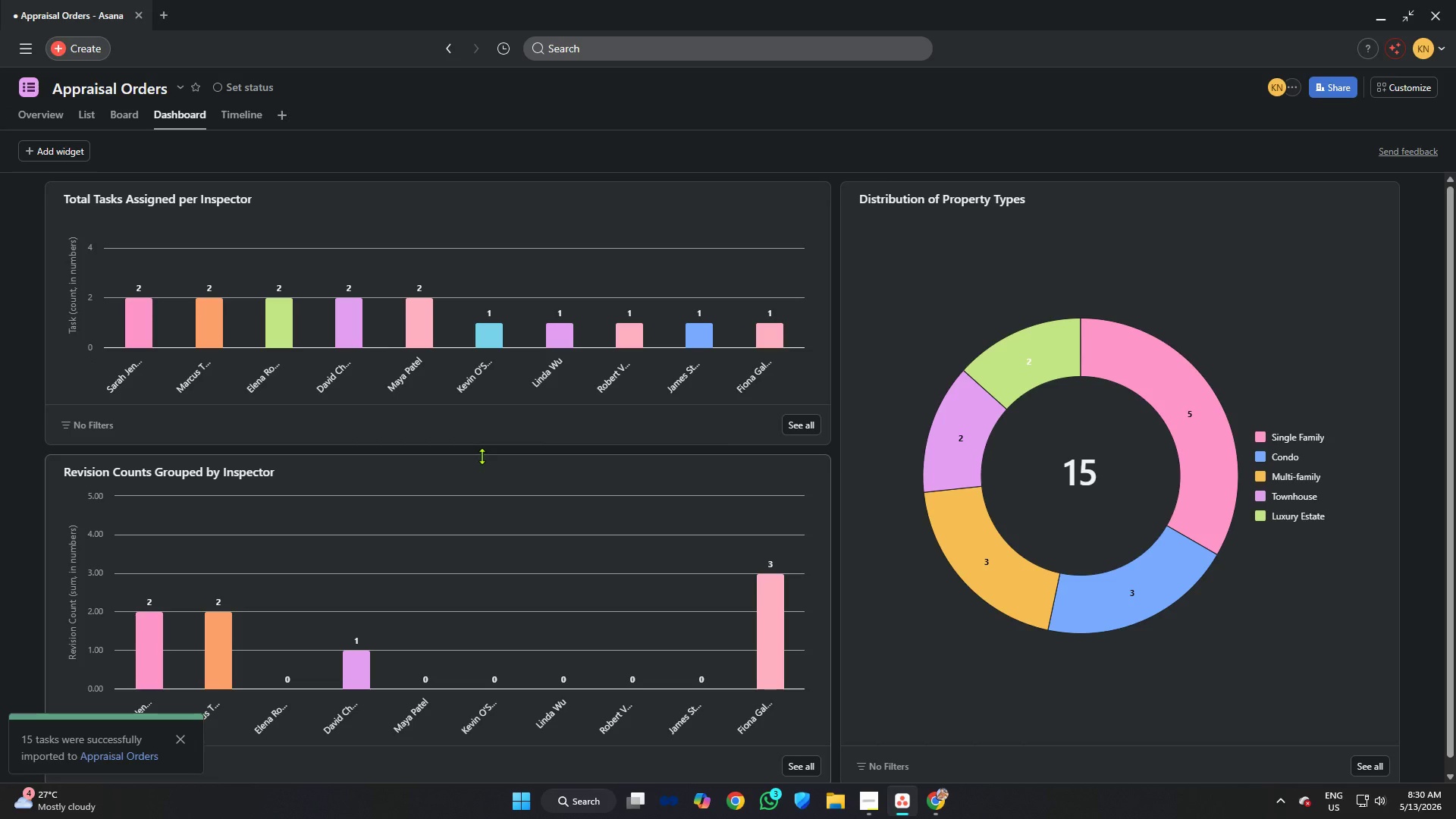 
left_click_drag(start_coordinate=[482, 456], to_coordinate=[483, 477])
 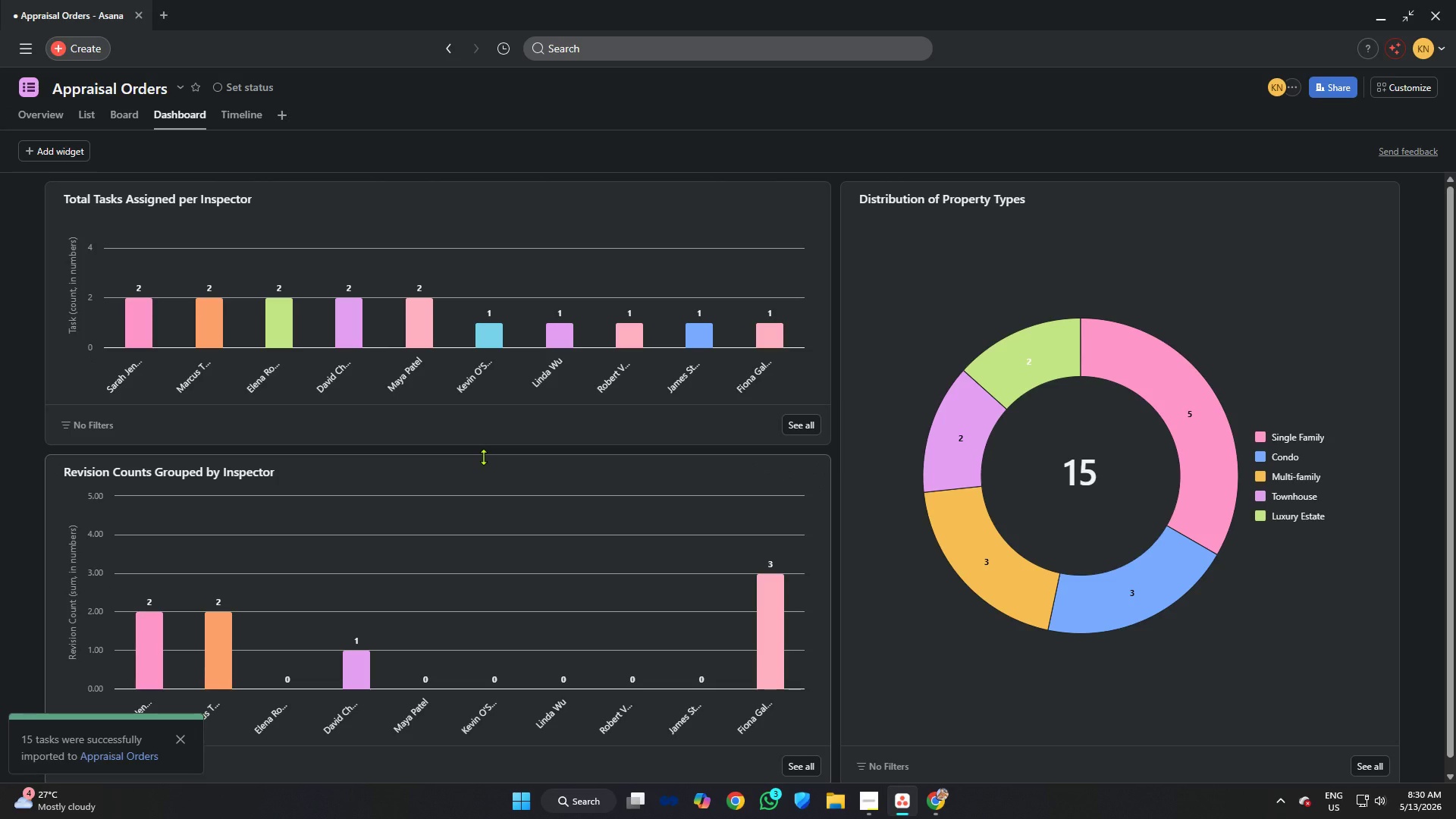 
left_click_drag(start_coordinate=[483, 457], to_coordinate=[491, 516])
 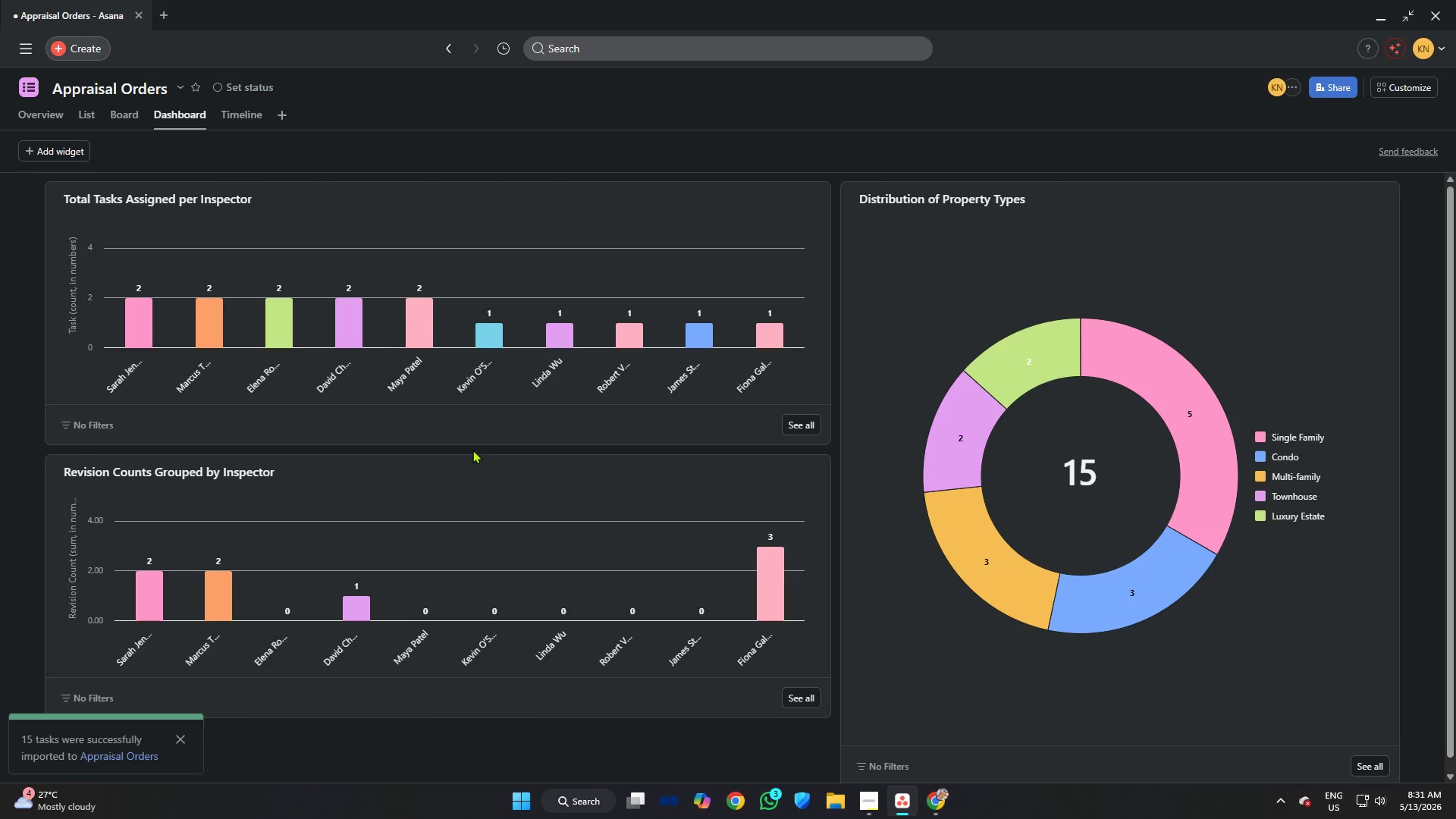 
wait(5.05)
 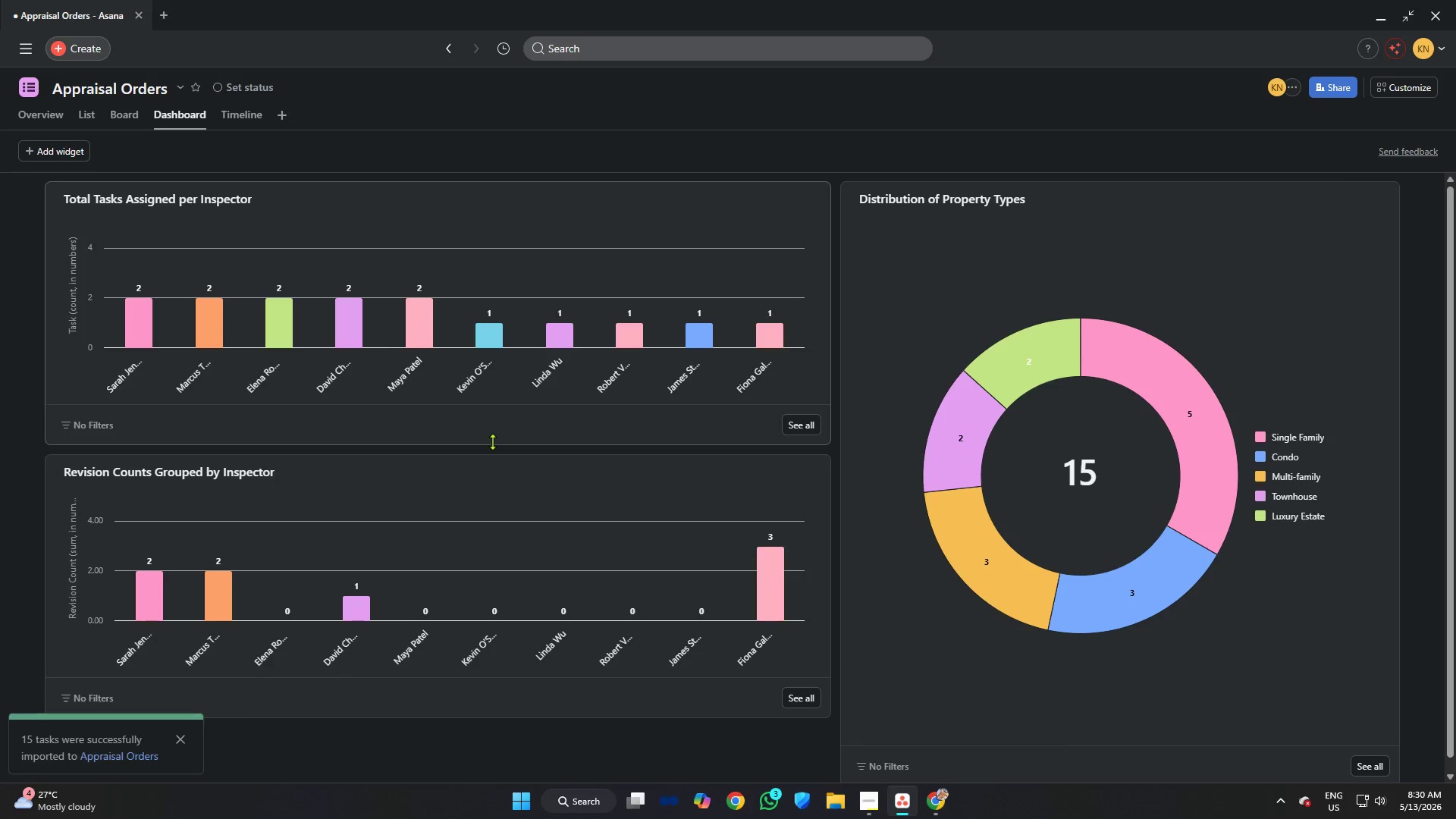 
left_click_drag(start_coordinate=[470, 439], to_coordinate=[470, 473])
 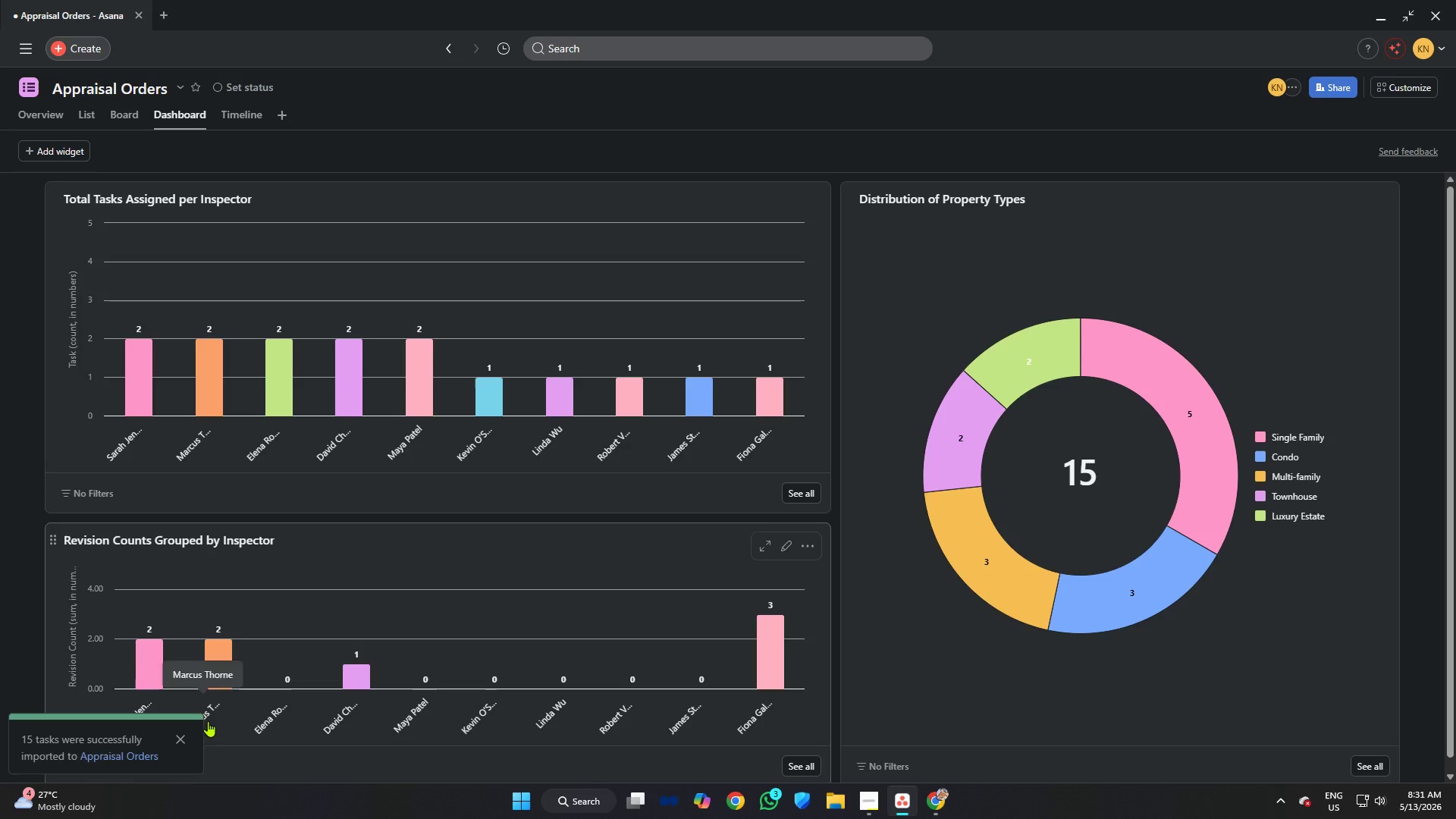 
left_click([177, 733])
 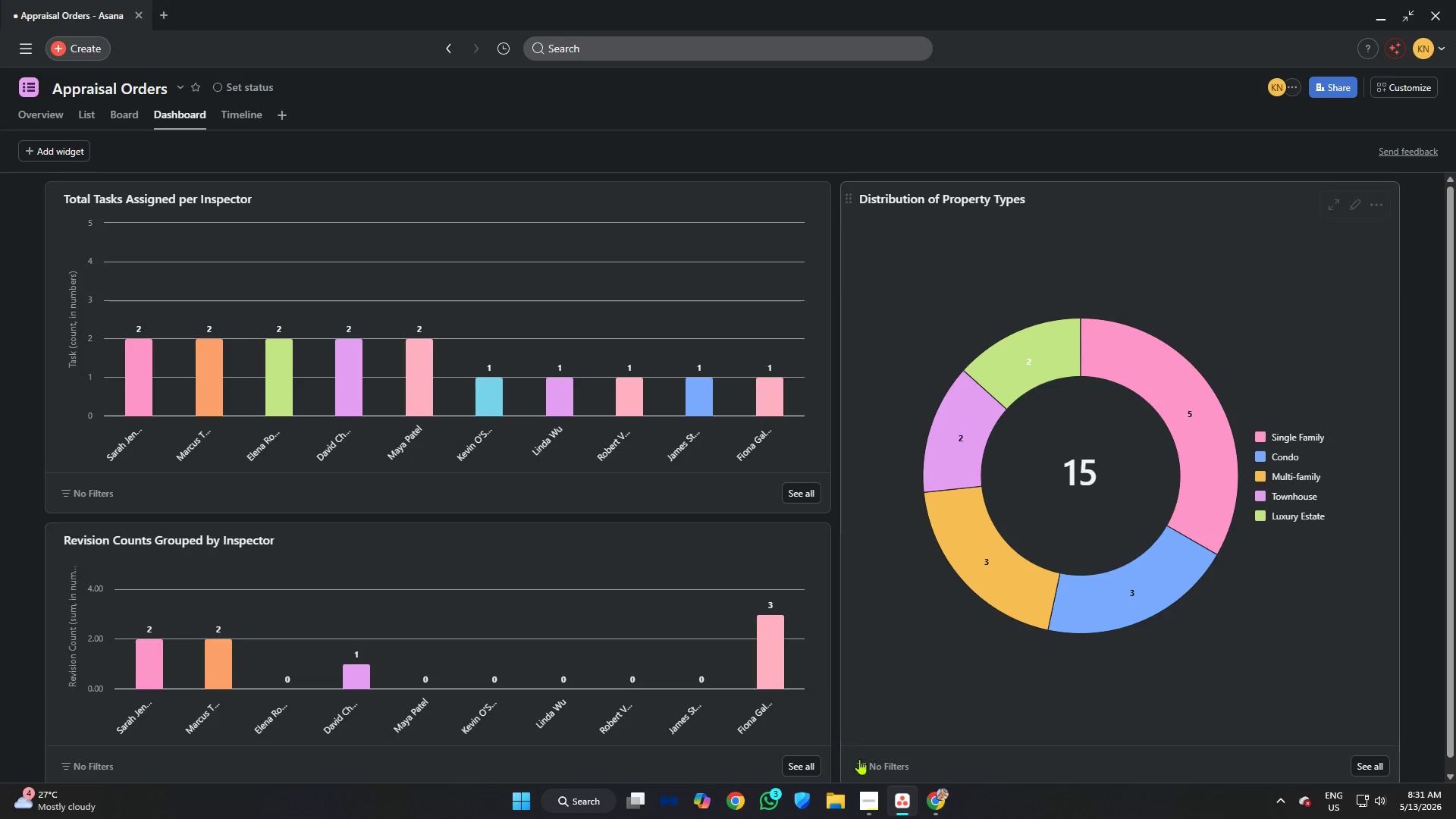 
left_click([872, 801])
 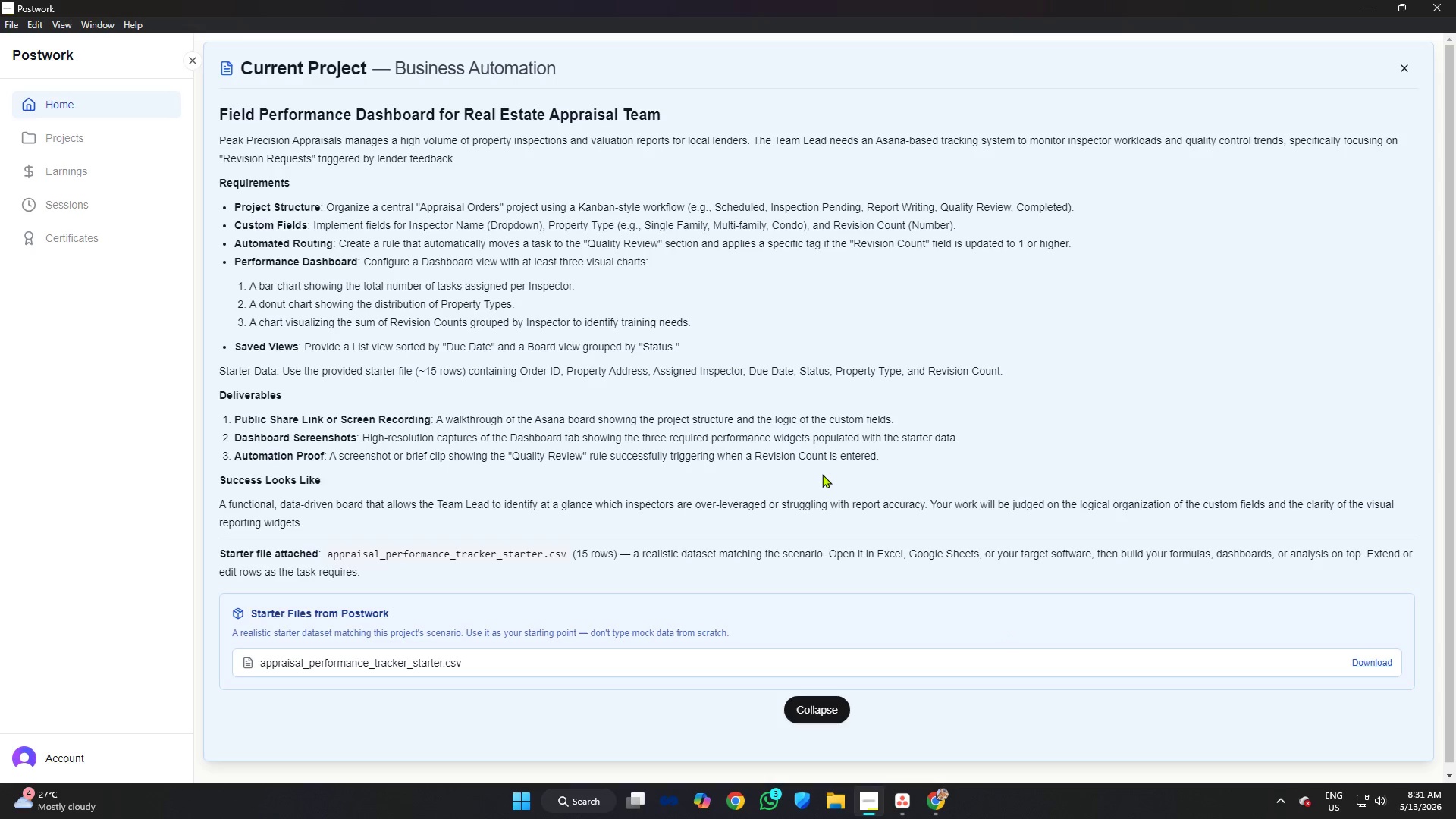 
wait(14.45)
 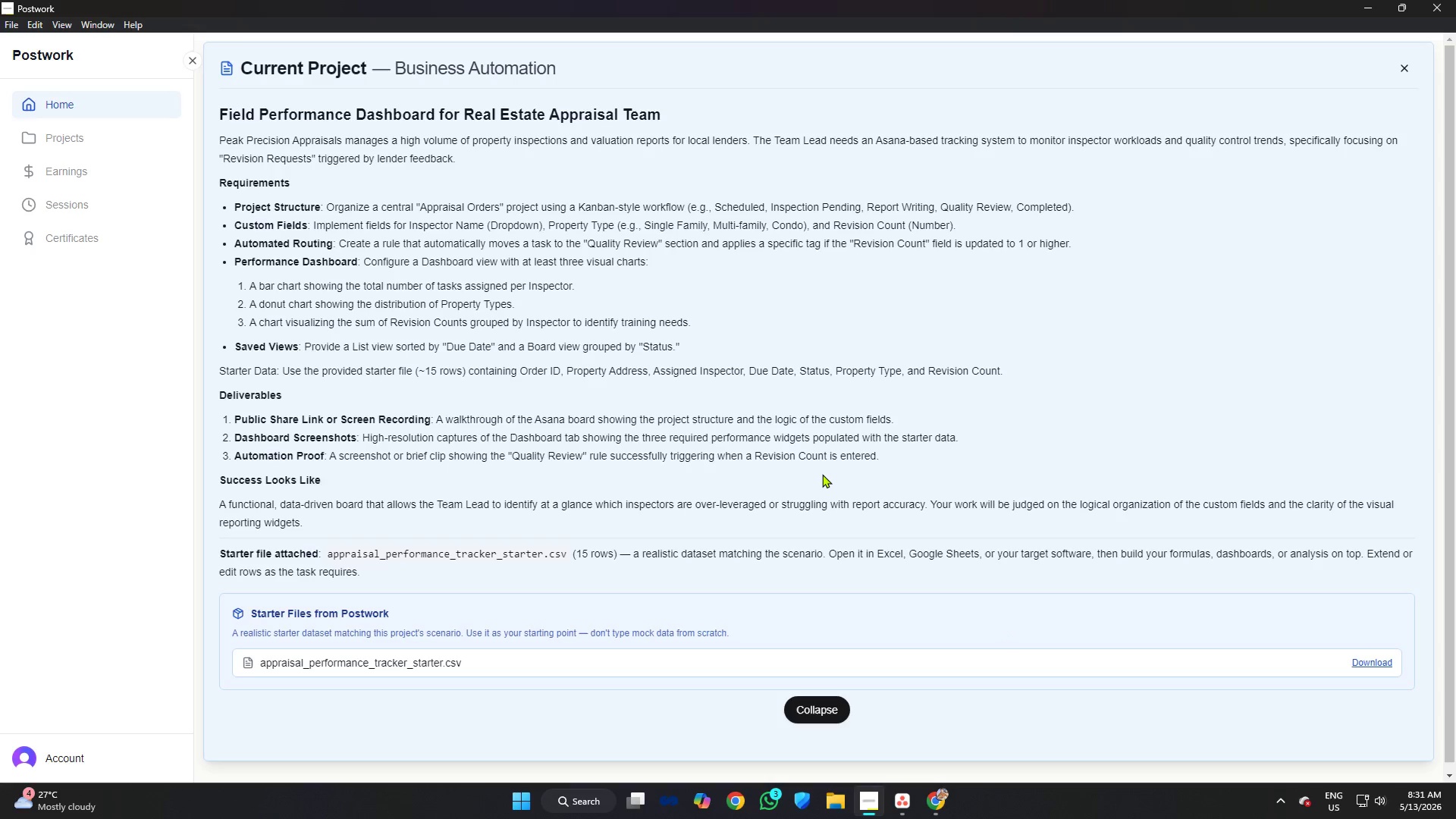 
left_click([99, 113])
 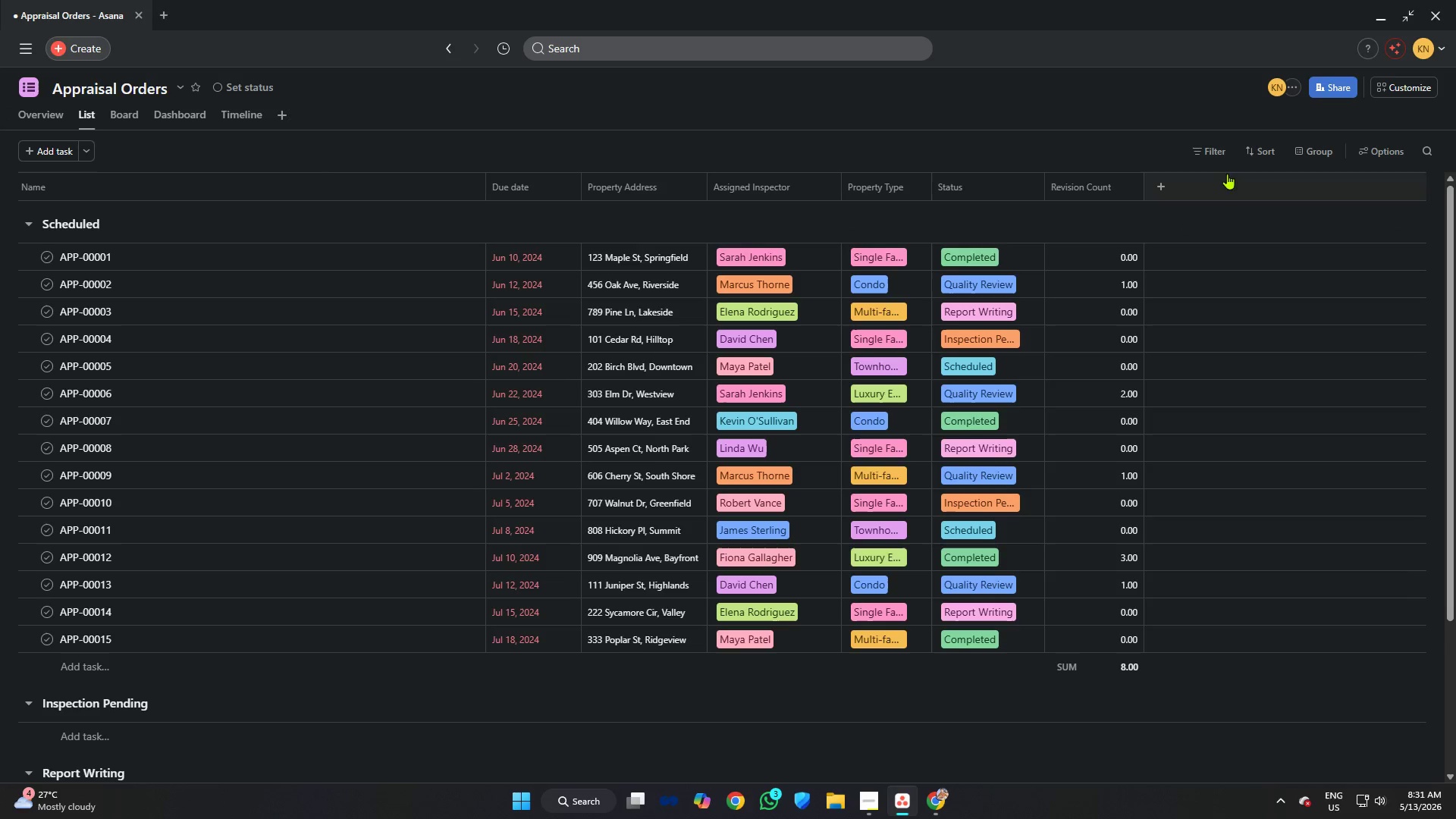 
left_click([1262, 151])
 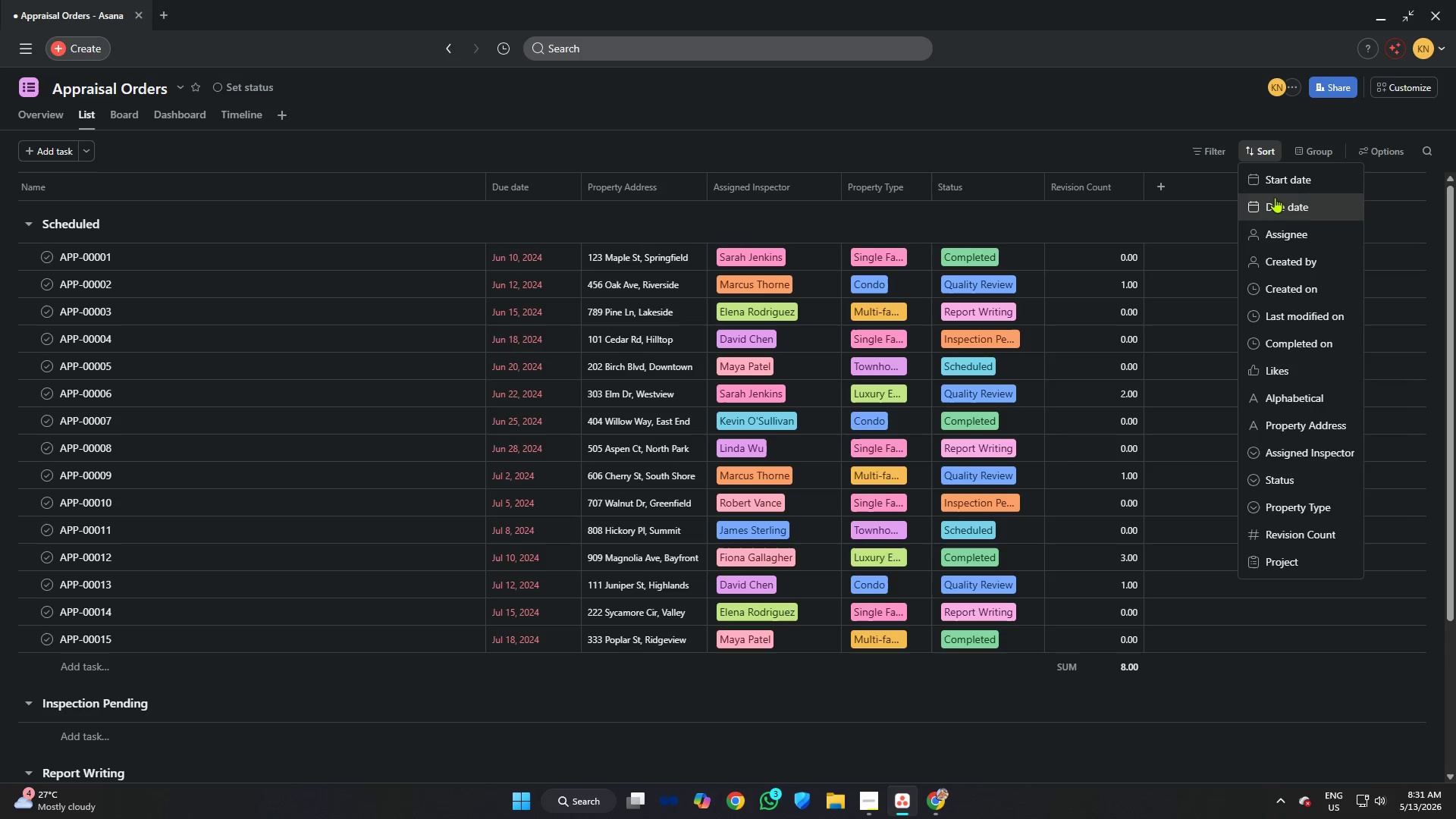 
left_click([1277, 209])
 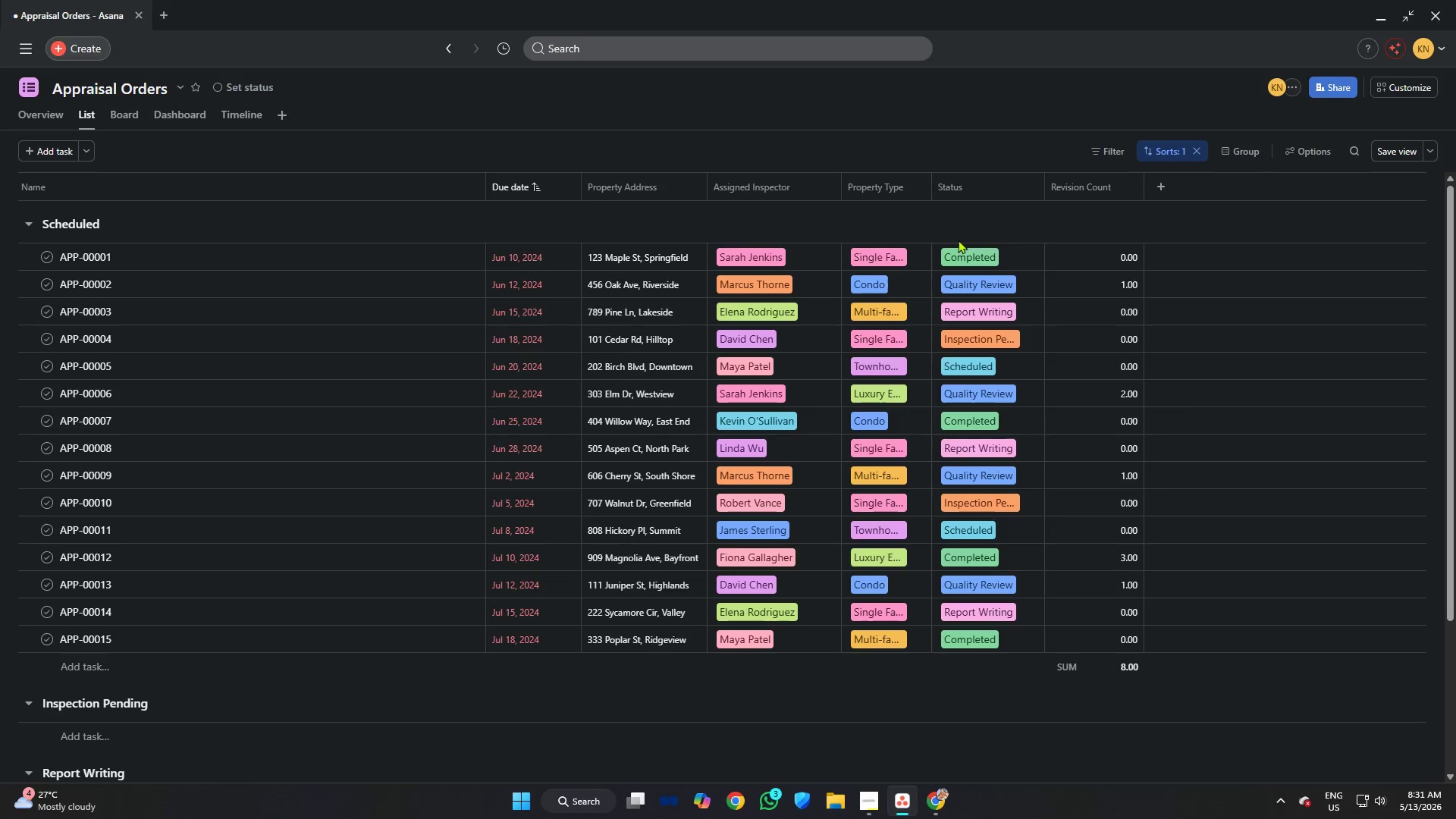 
scroll: coordinate [933, 246], scroll_direction: down, amount: 5.0
 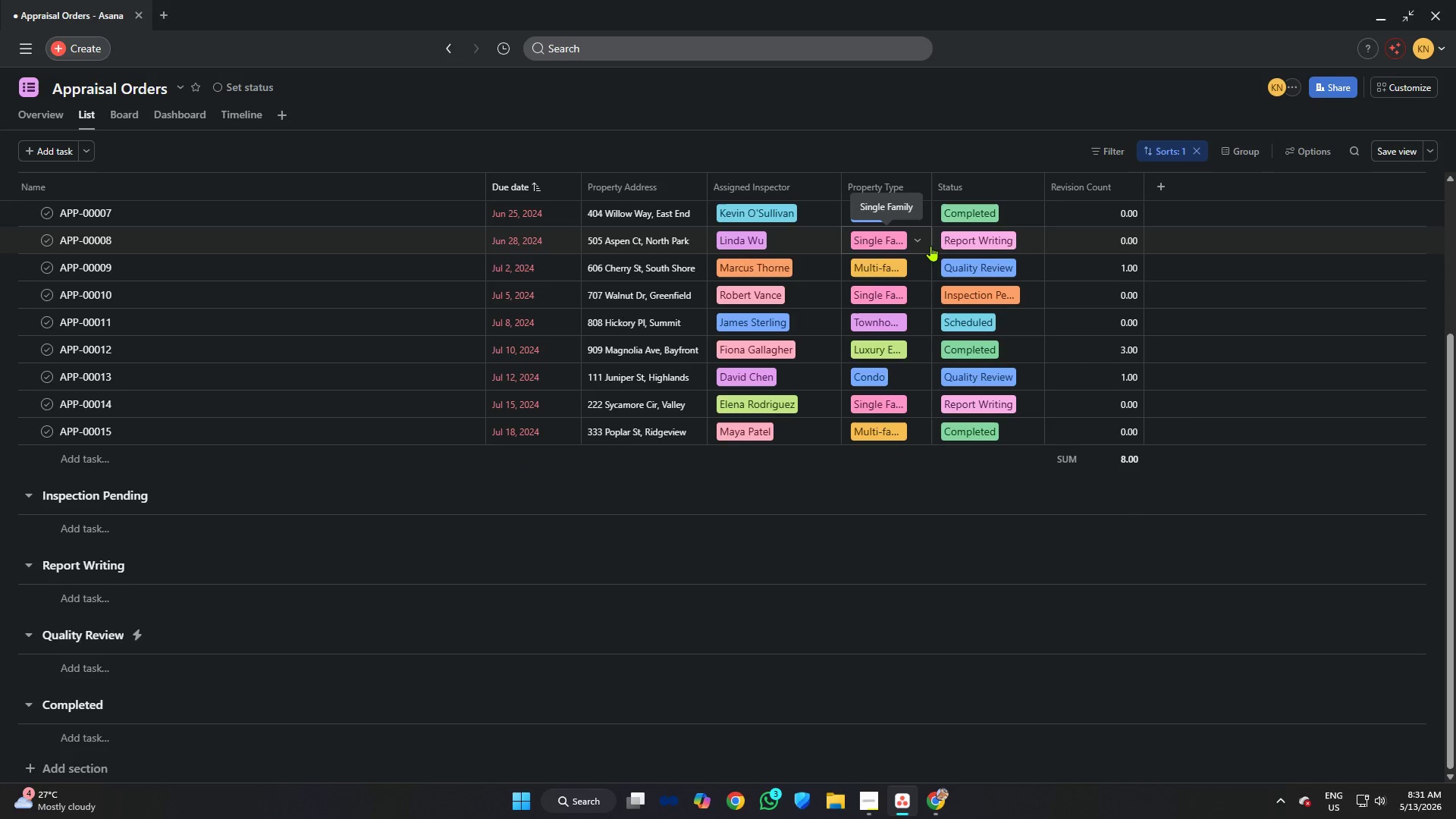 
scroll: coordinate [924, 240], scroll_direction: up, amount: 3.0
 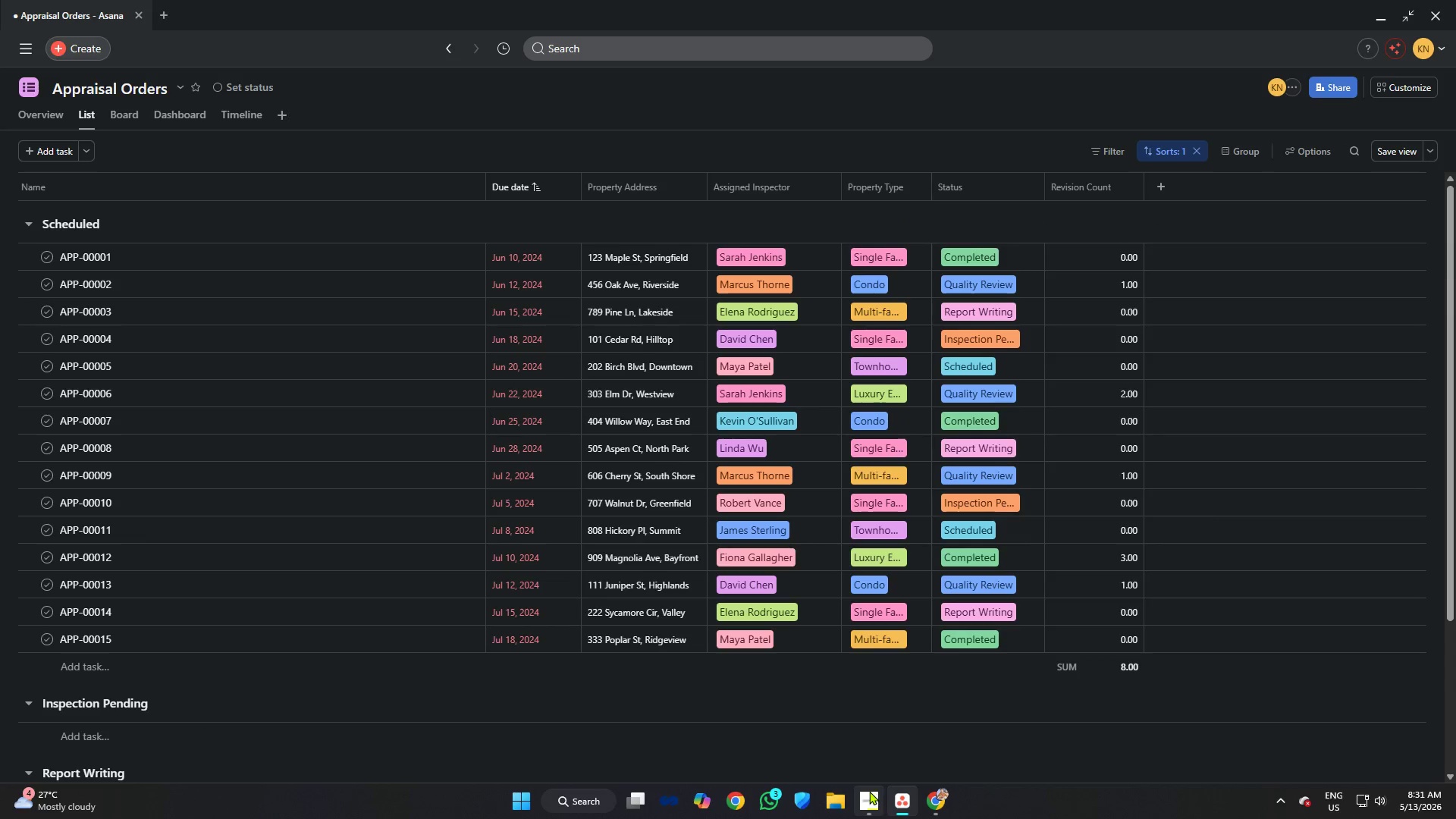 
left_click([868, 791])
 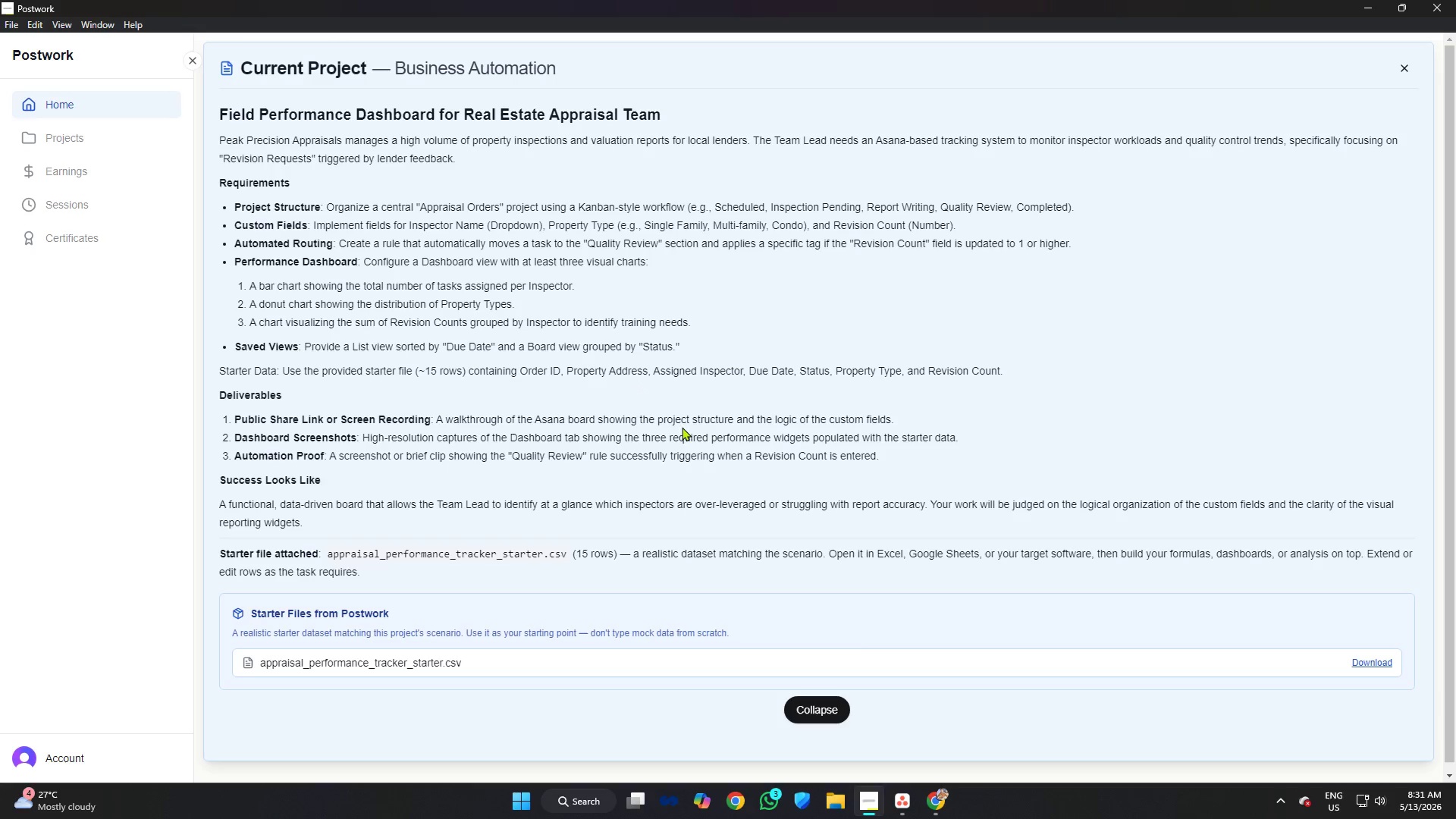 
left_click([904, 800])
 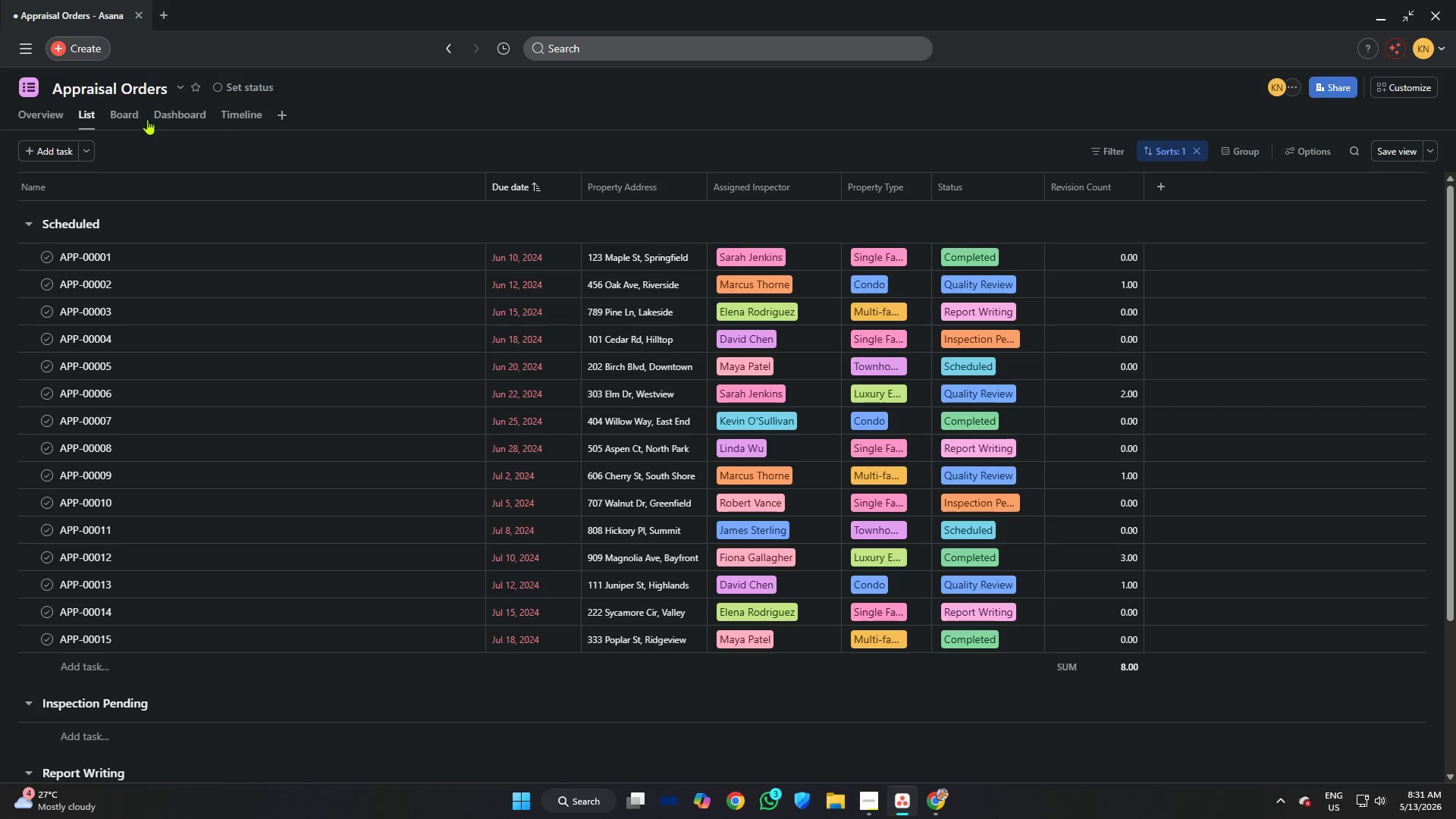 
left_click([129, 114])
 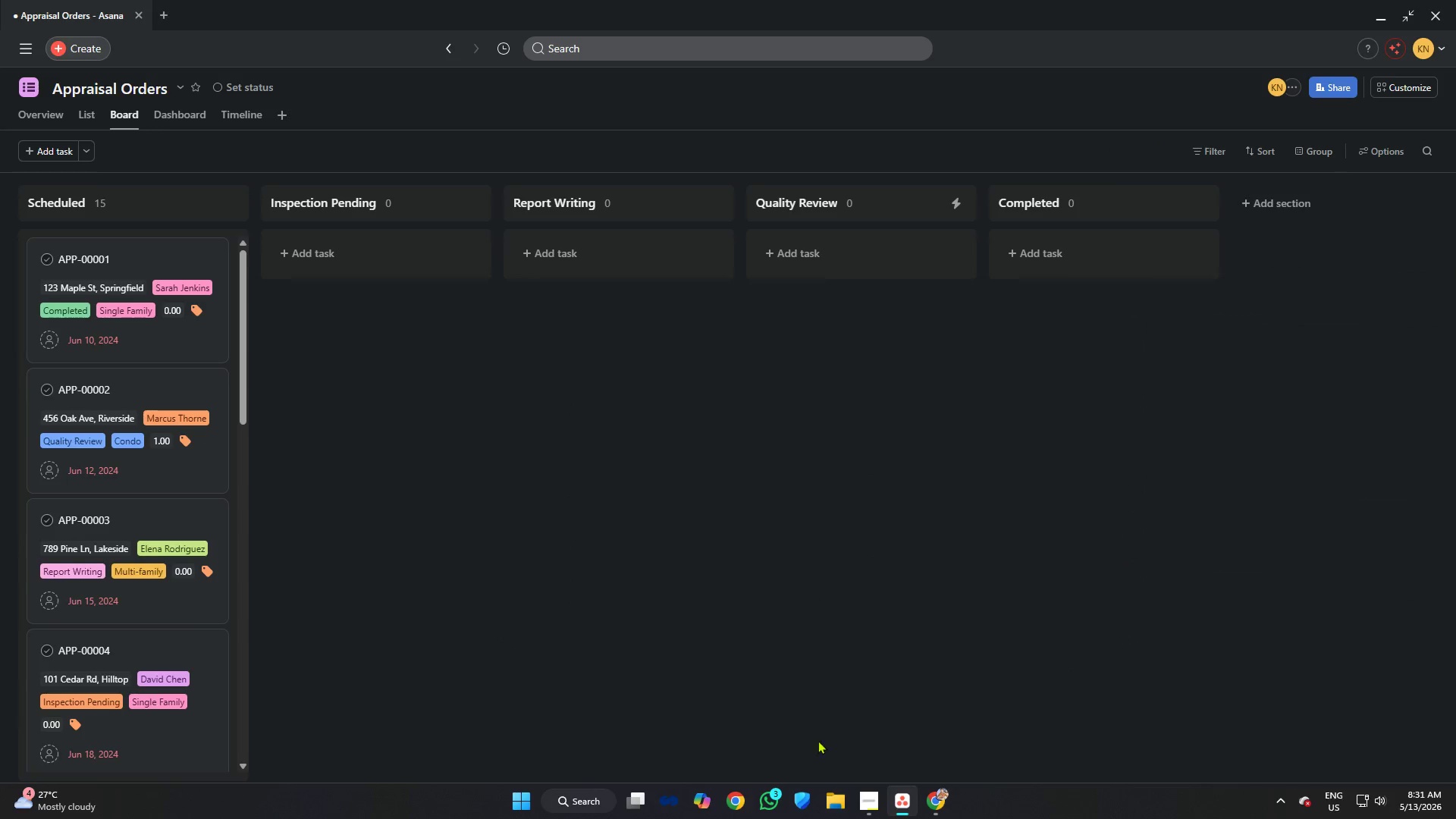 
left_click([876, 799])